 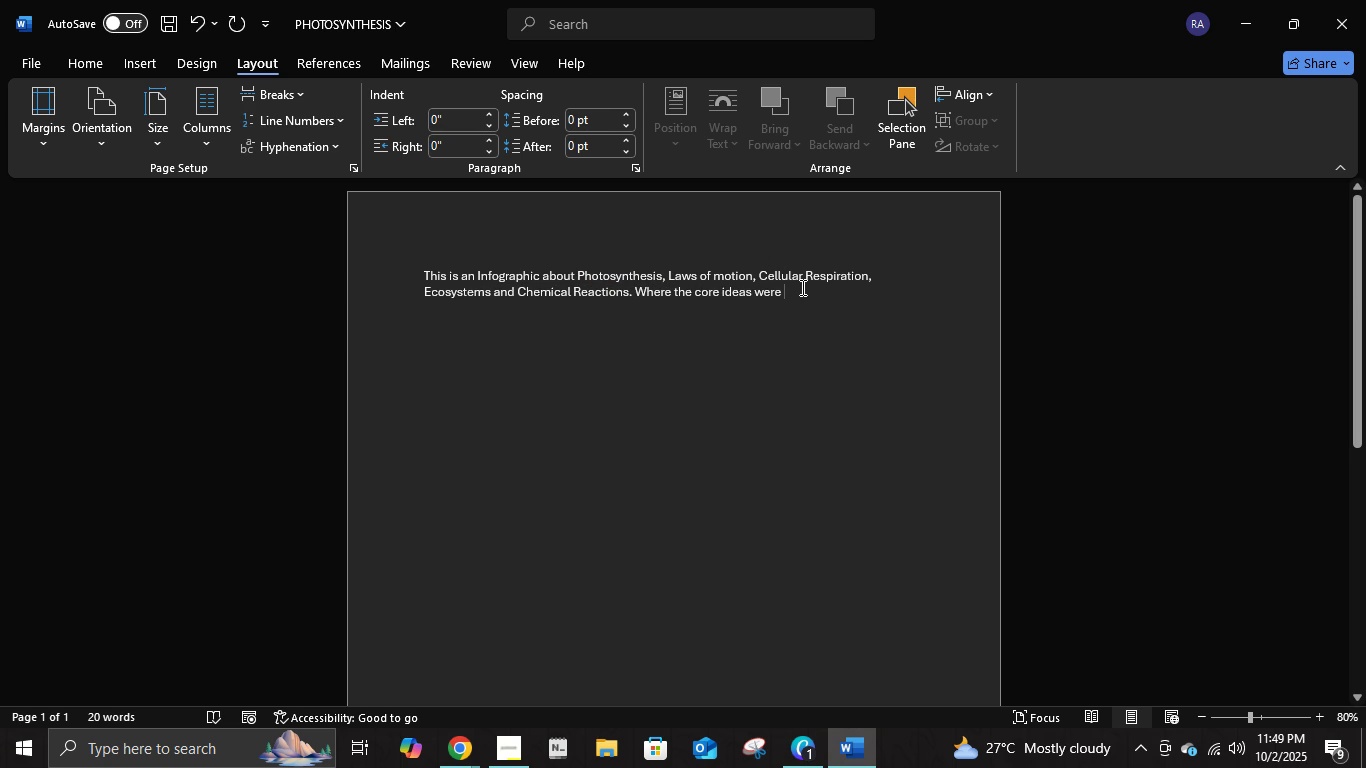 
type(identified for the stur)
key(Backspace)
type(dents to easily grapss)
key(Backspace)
type( )
key(Backspace)
key(Backspace)
key(Backspace)
type(sps the lessons and easy to remember.)
 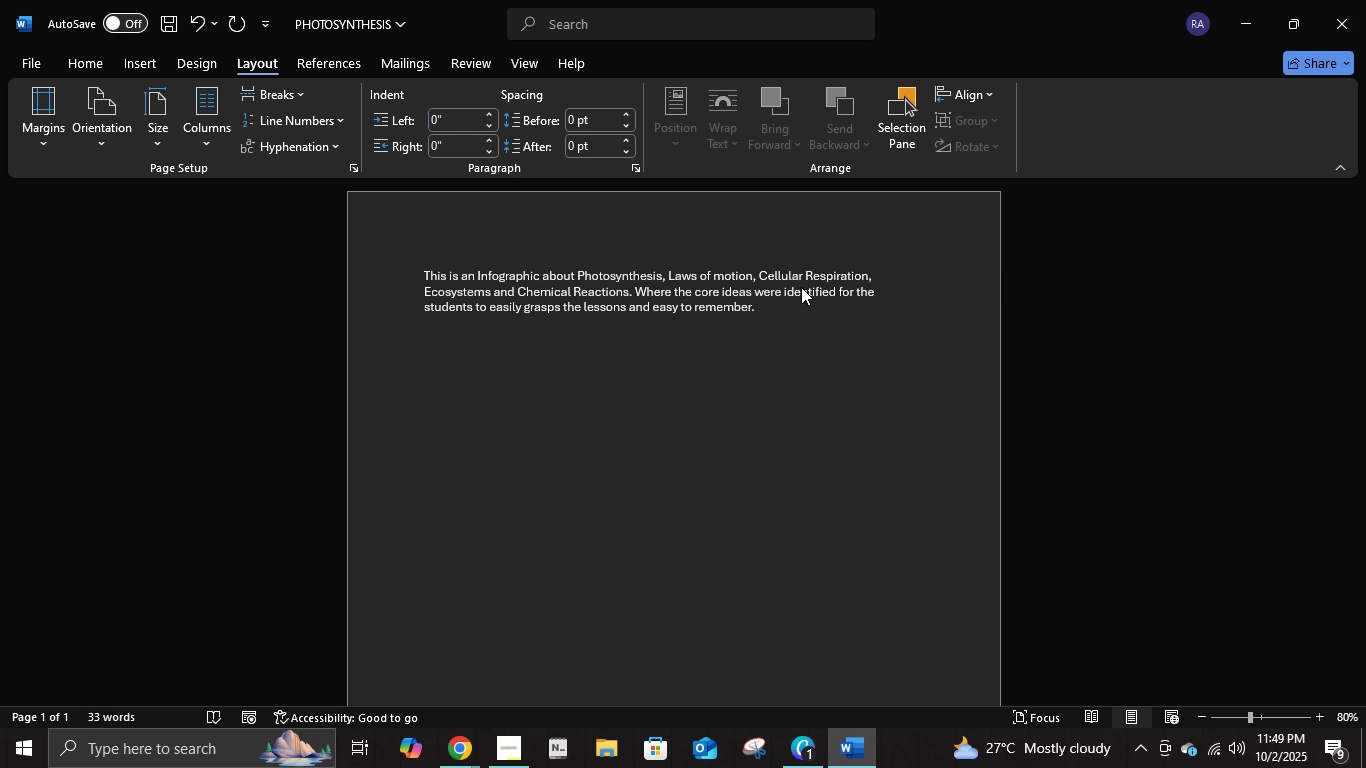 
key(Enter)
 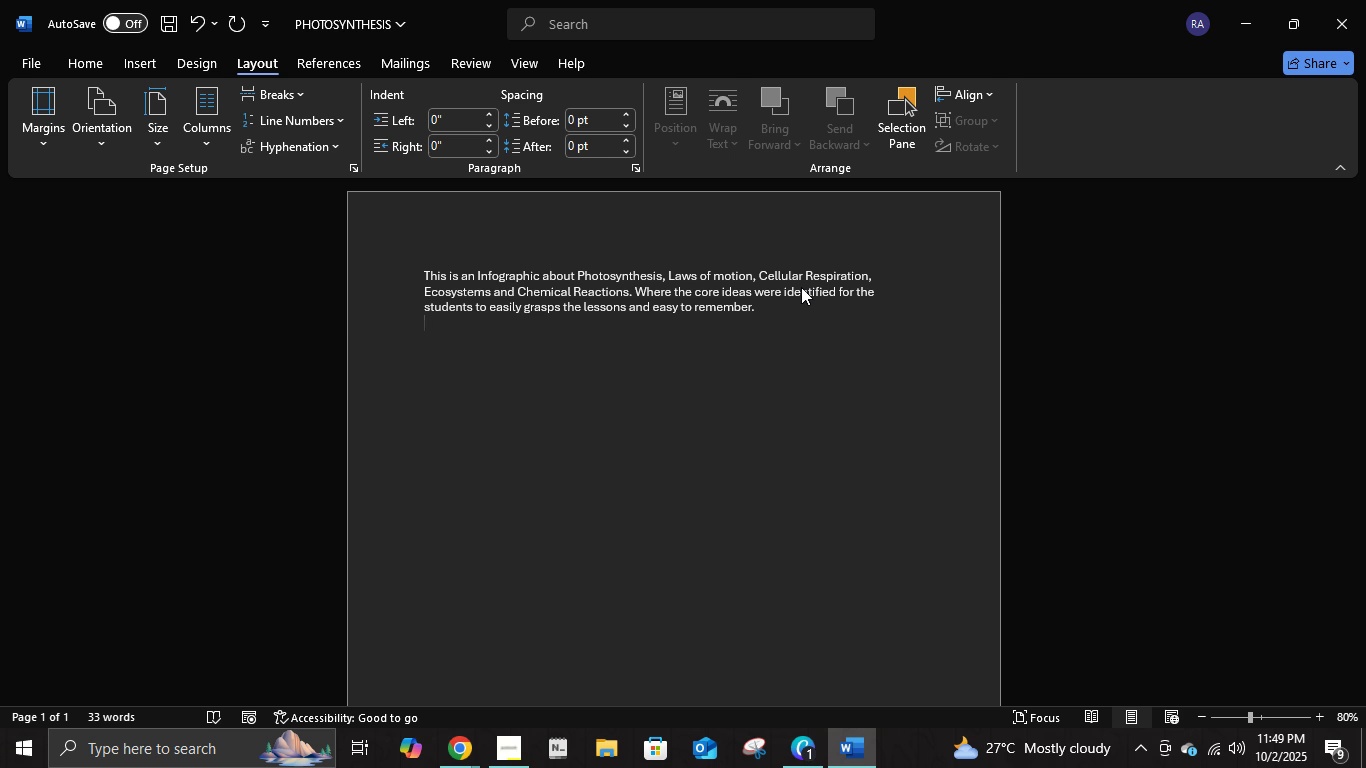 
key(Enter)
 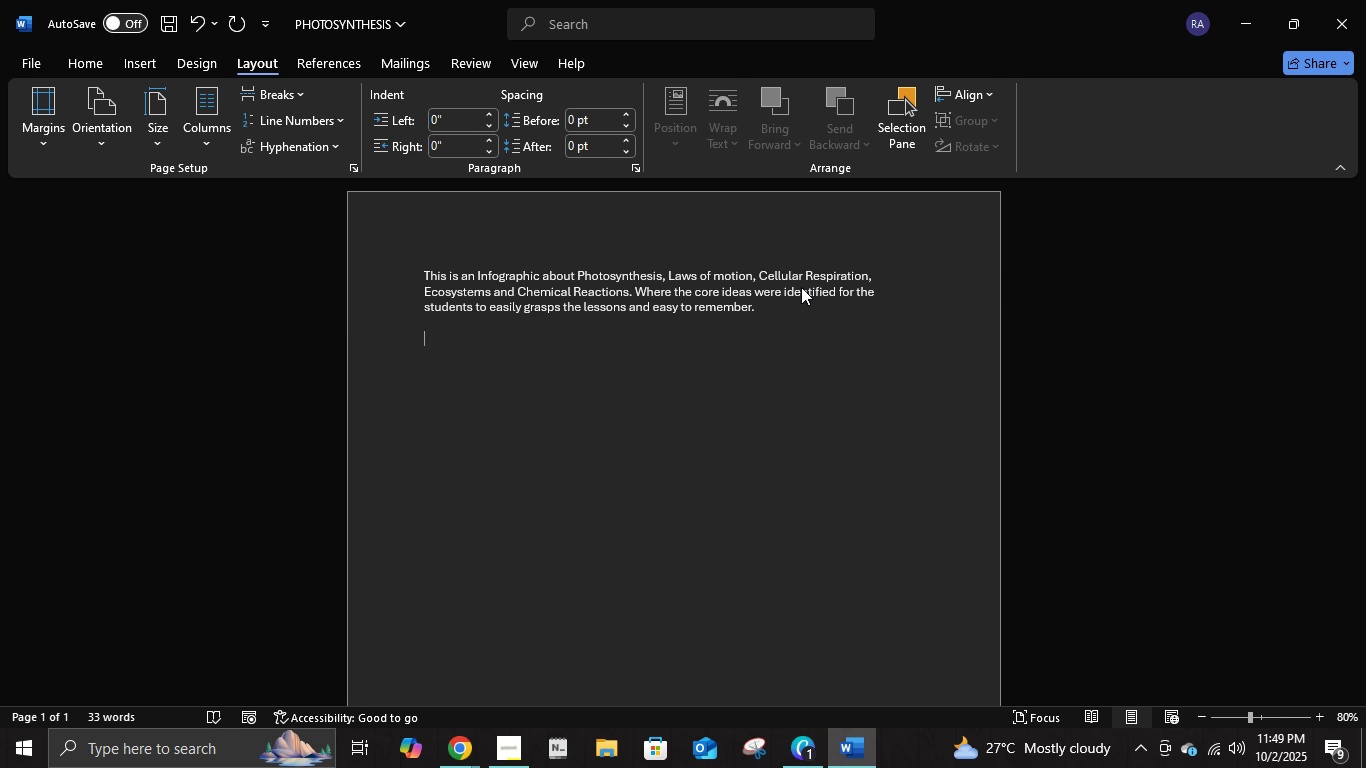 
key(Backspace)
 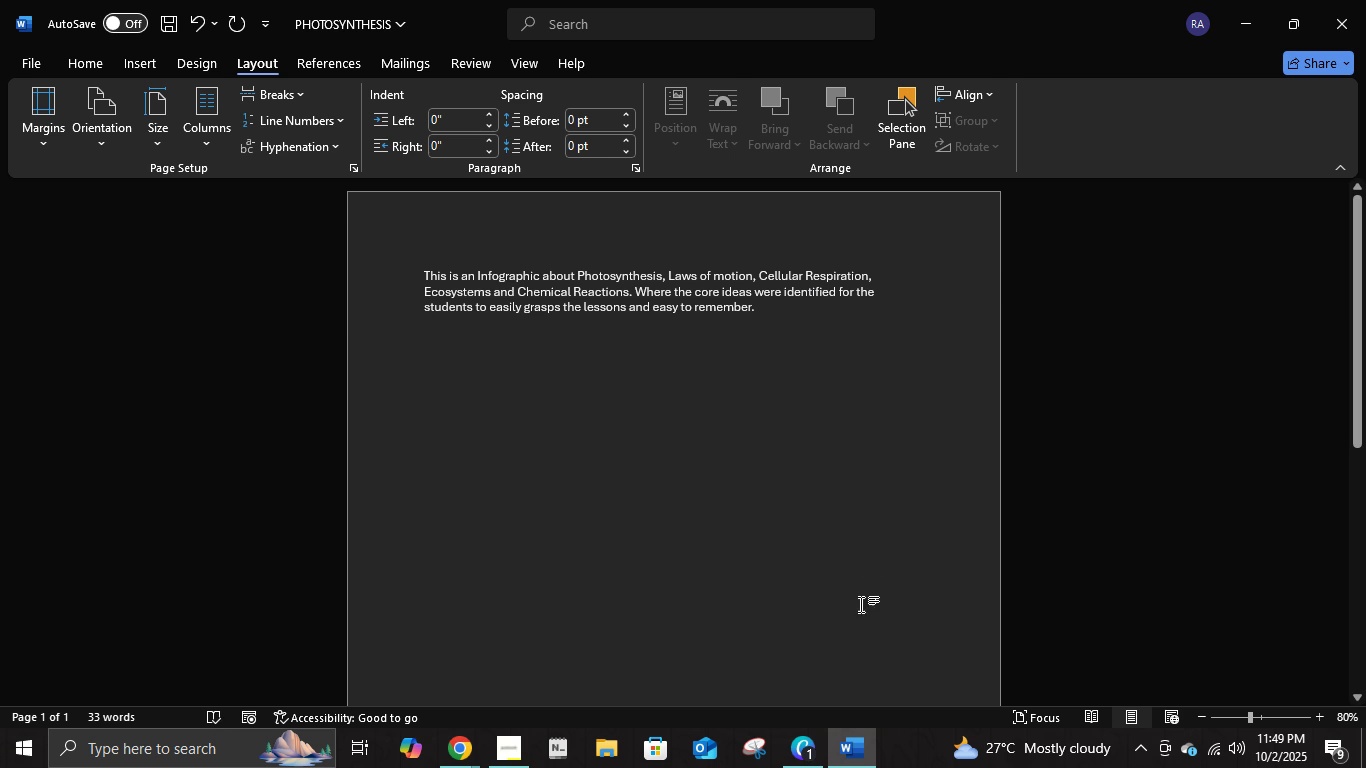 
wait(15.6)
 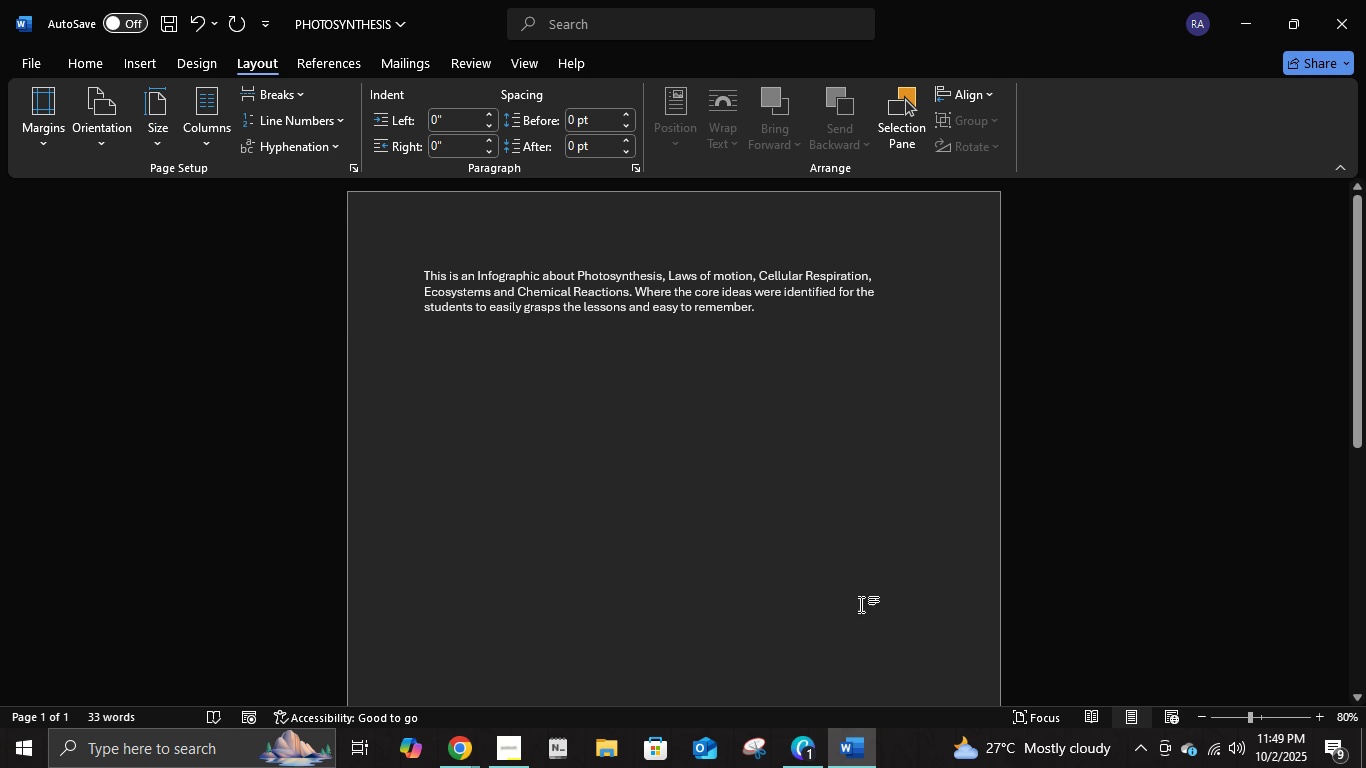 
left_click([901, 516])
 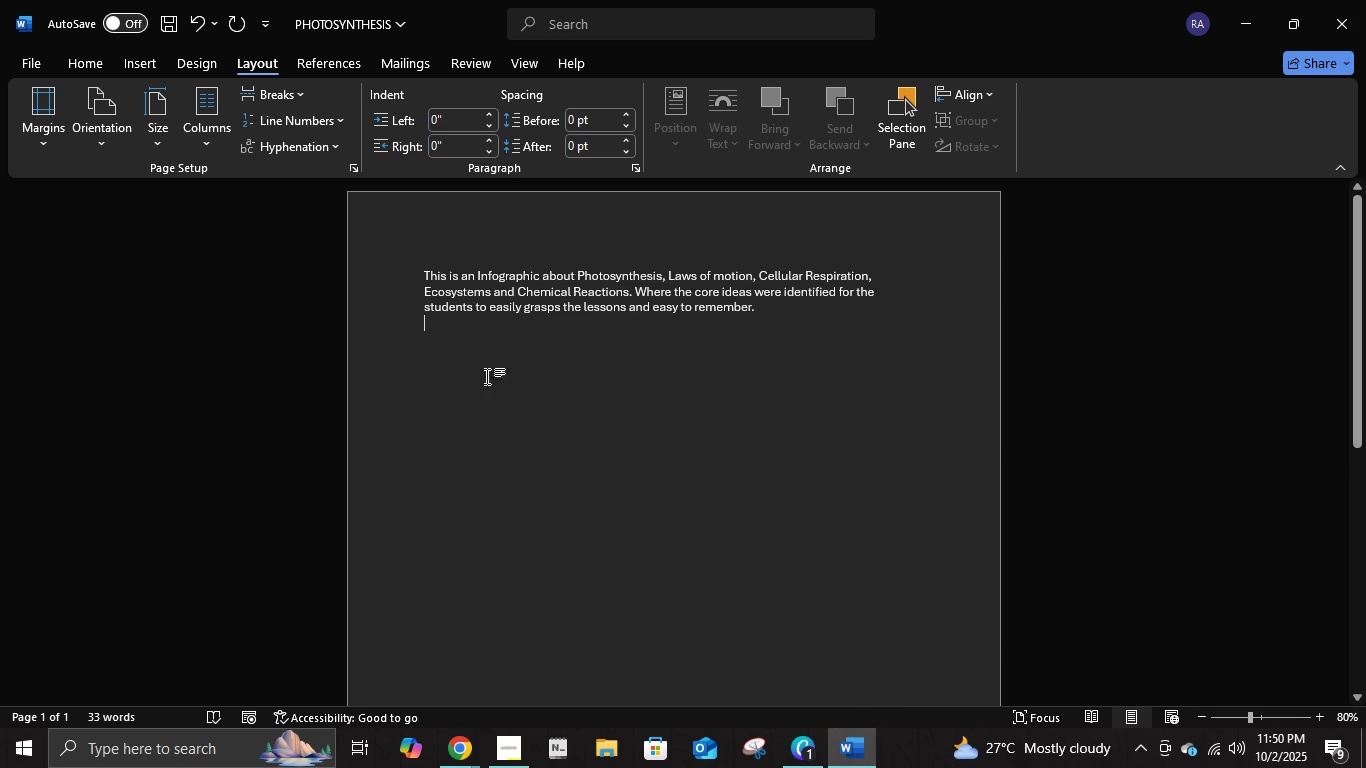 
left_click([415, 277])
 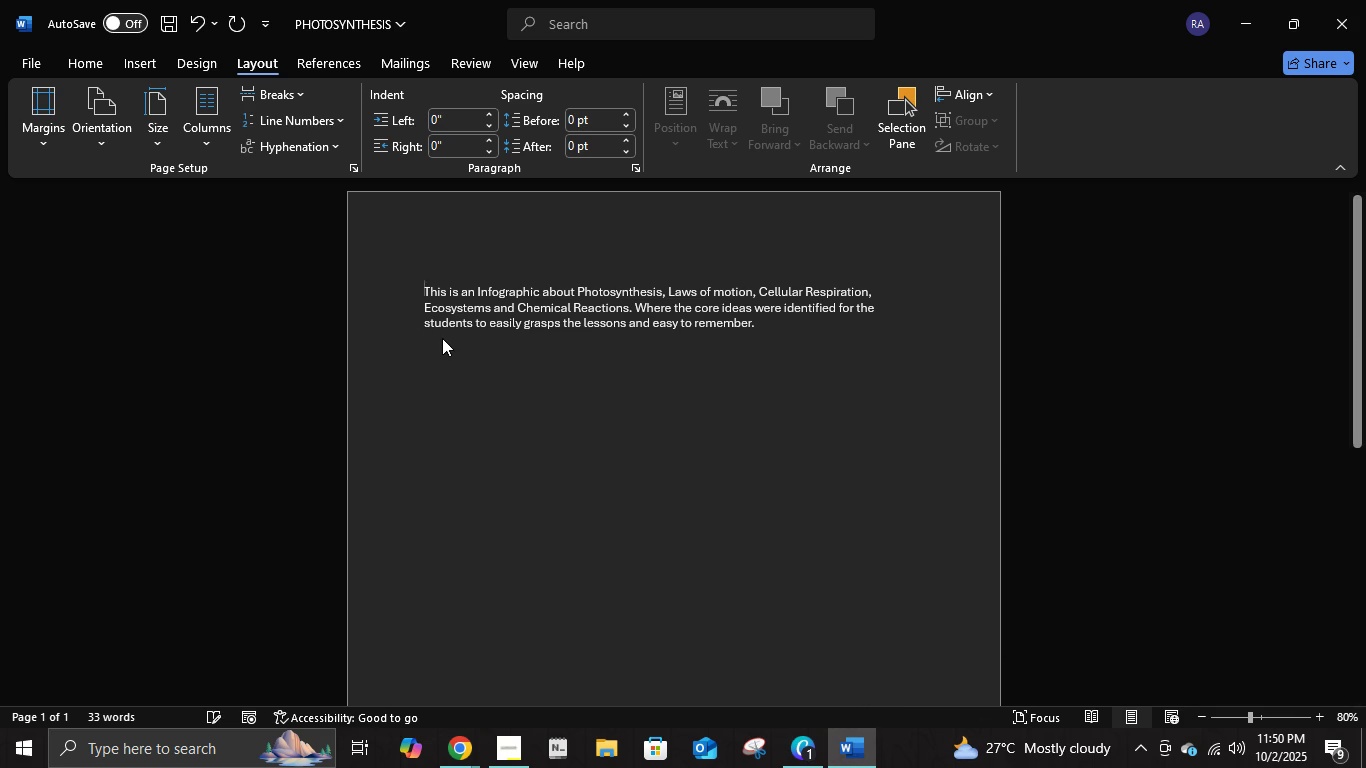 
key(Enter)
 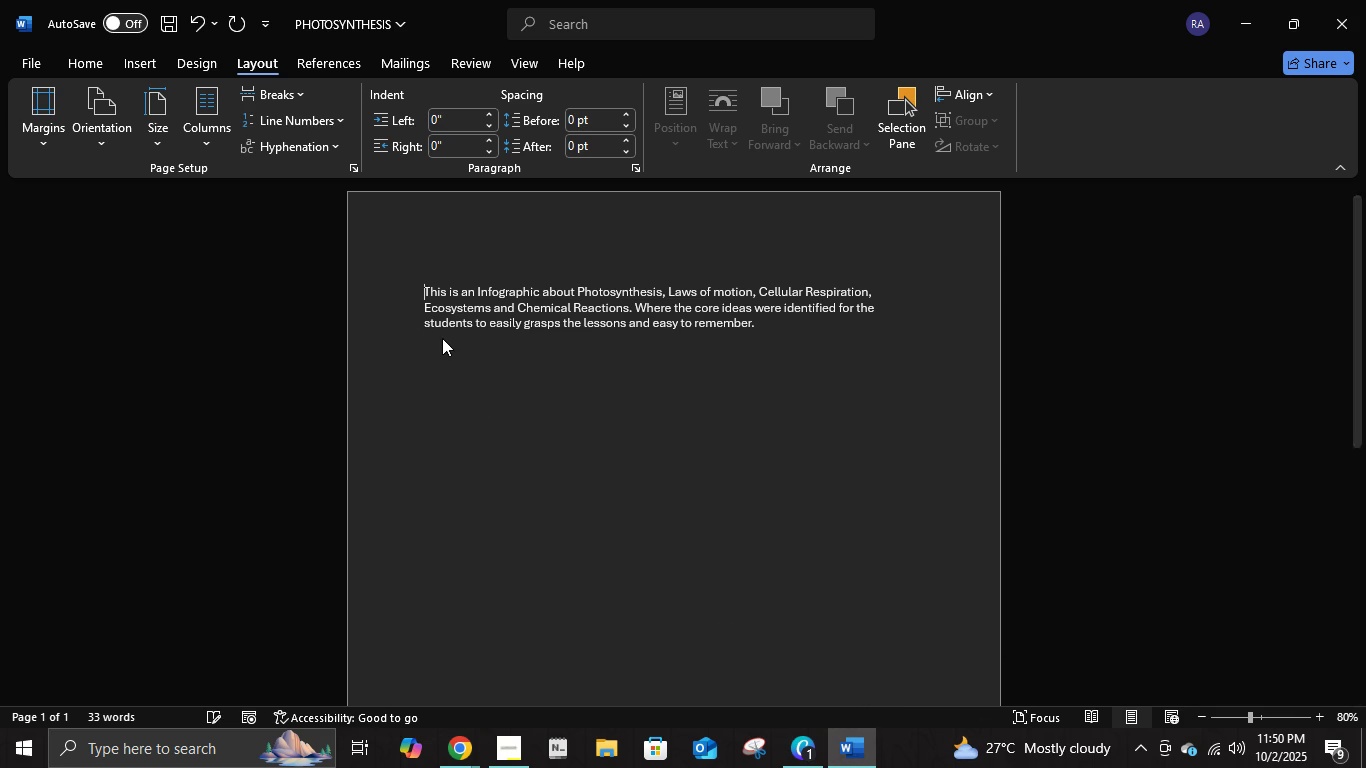 
key(ArrowUp)
 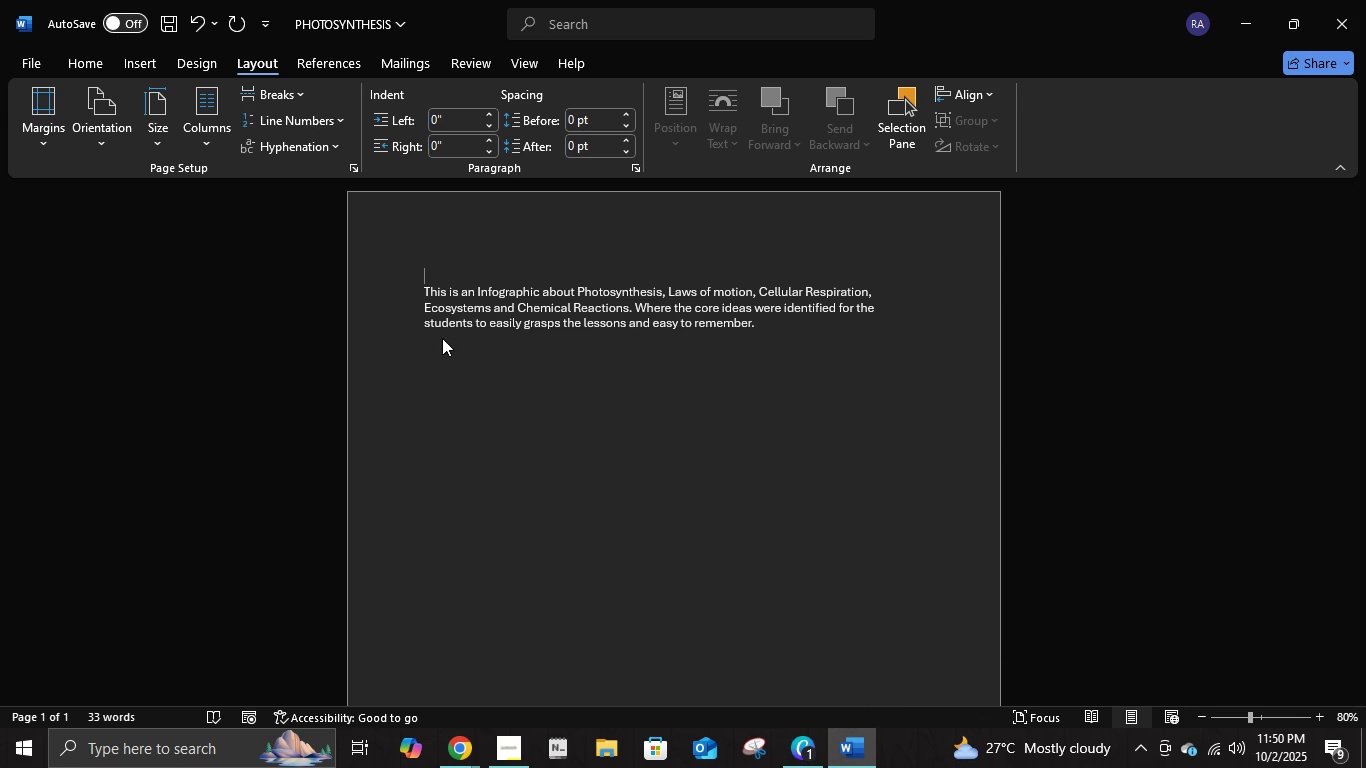 
type(Please Read-)
 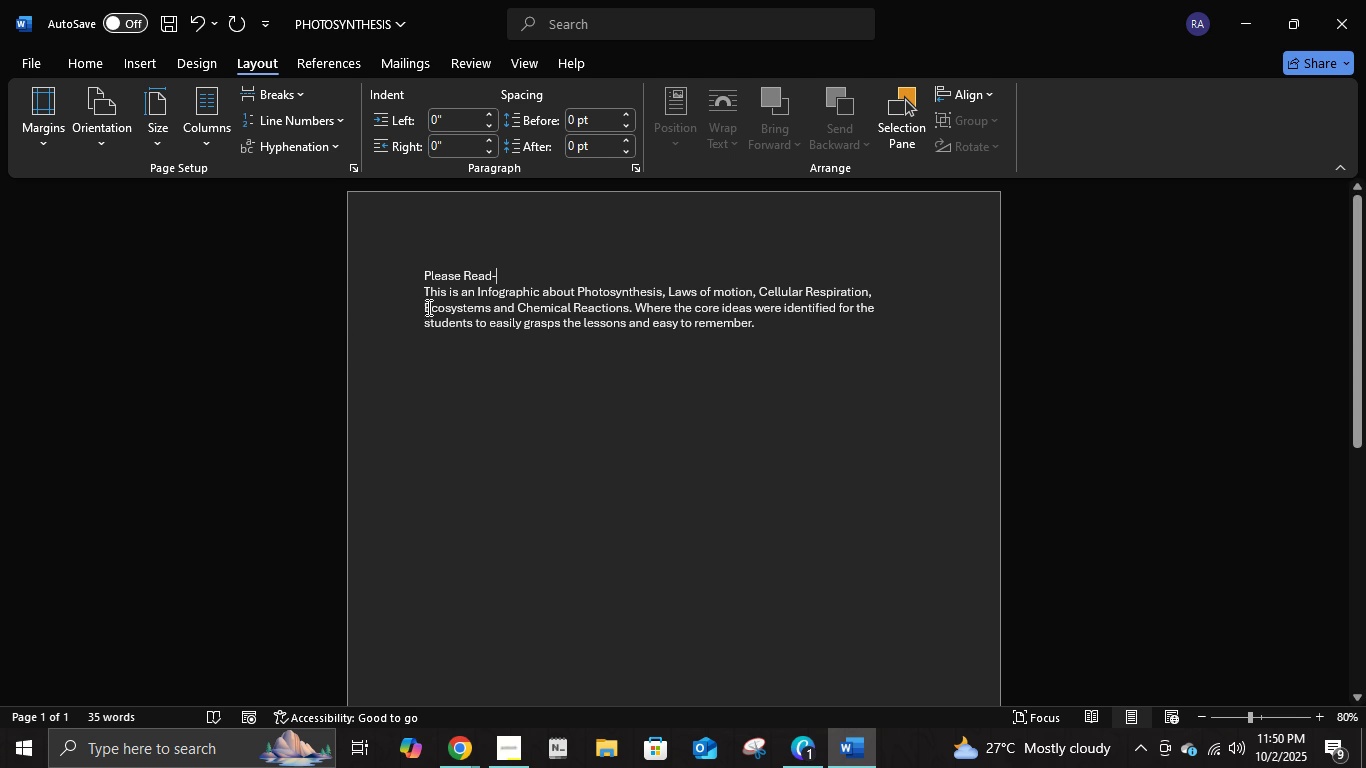 
left_click([421, 292])
 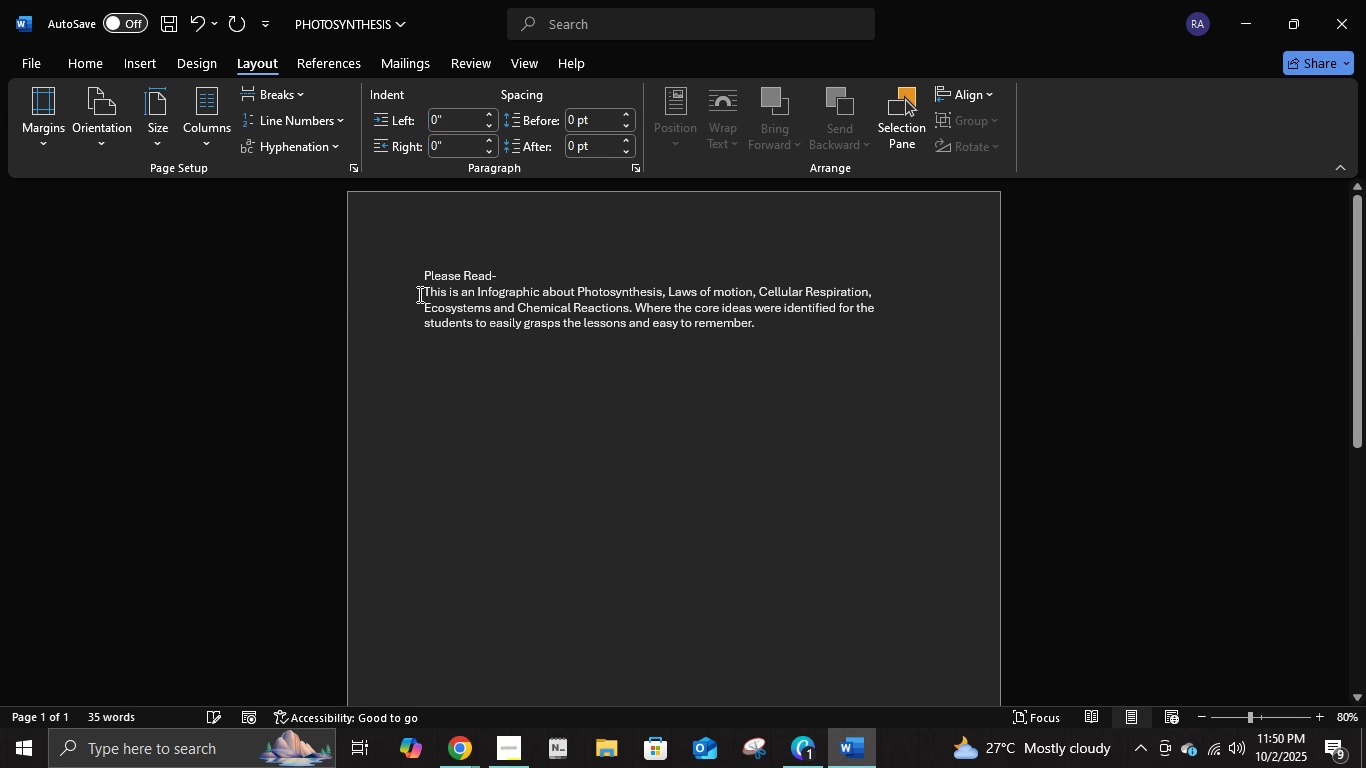 
key(1)
 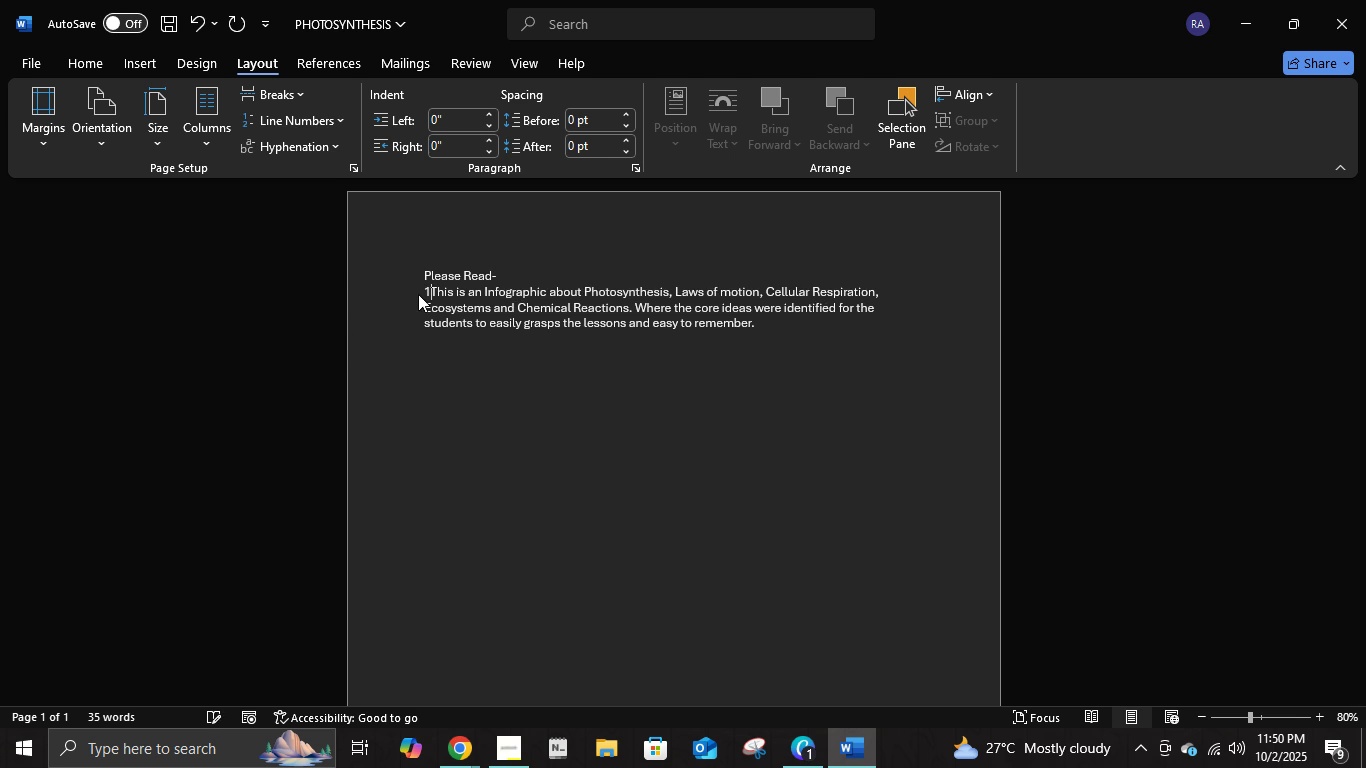 
key(Period)
 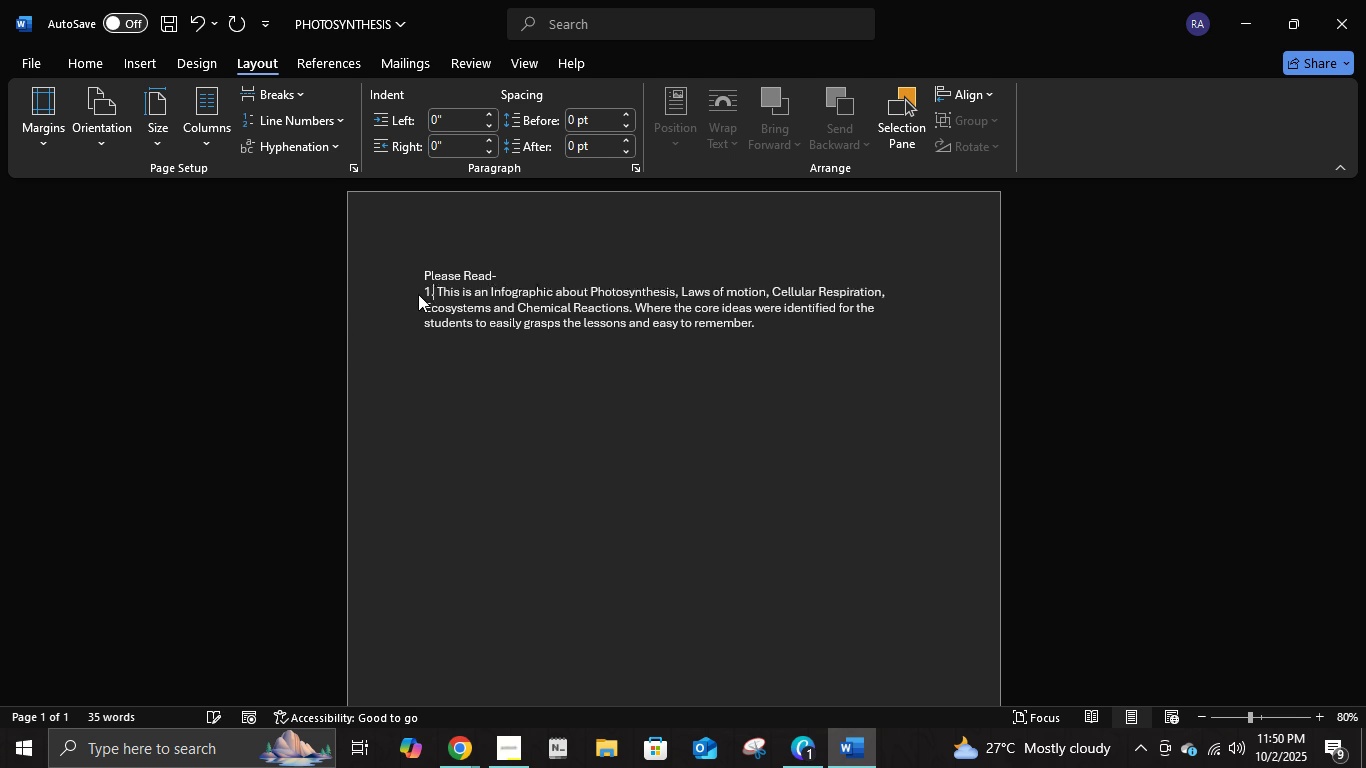 
key(Space)
 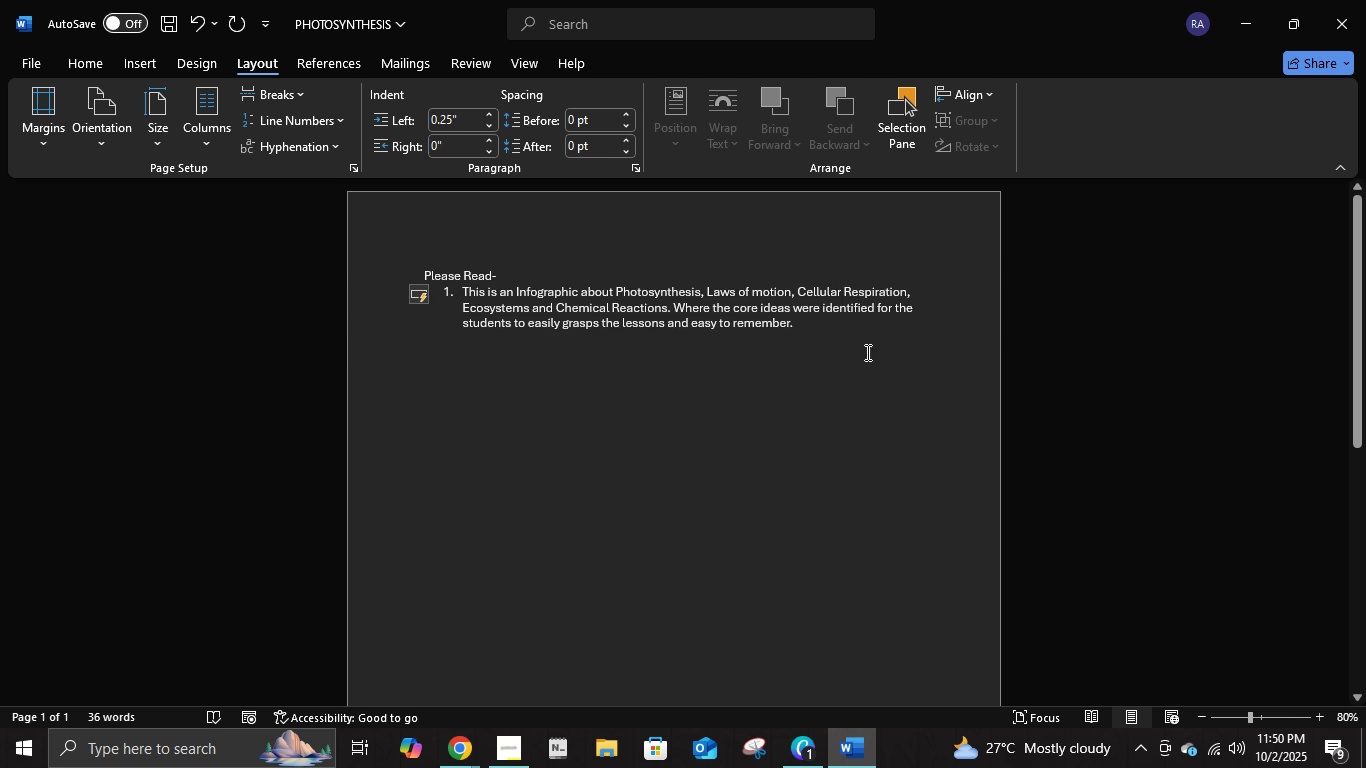 
left_click([812, 334])
 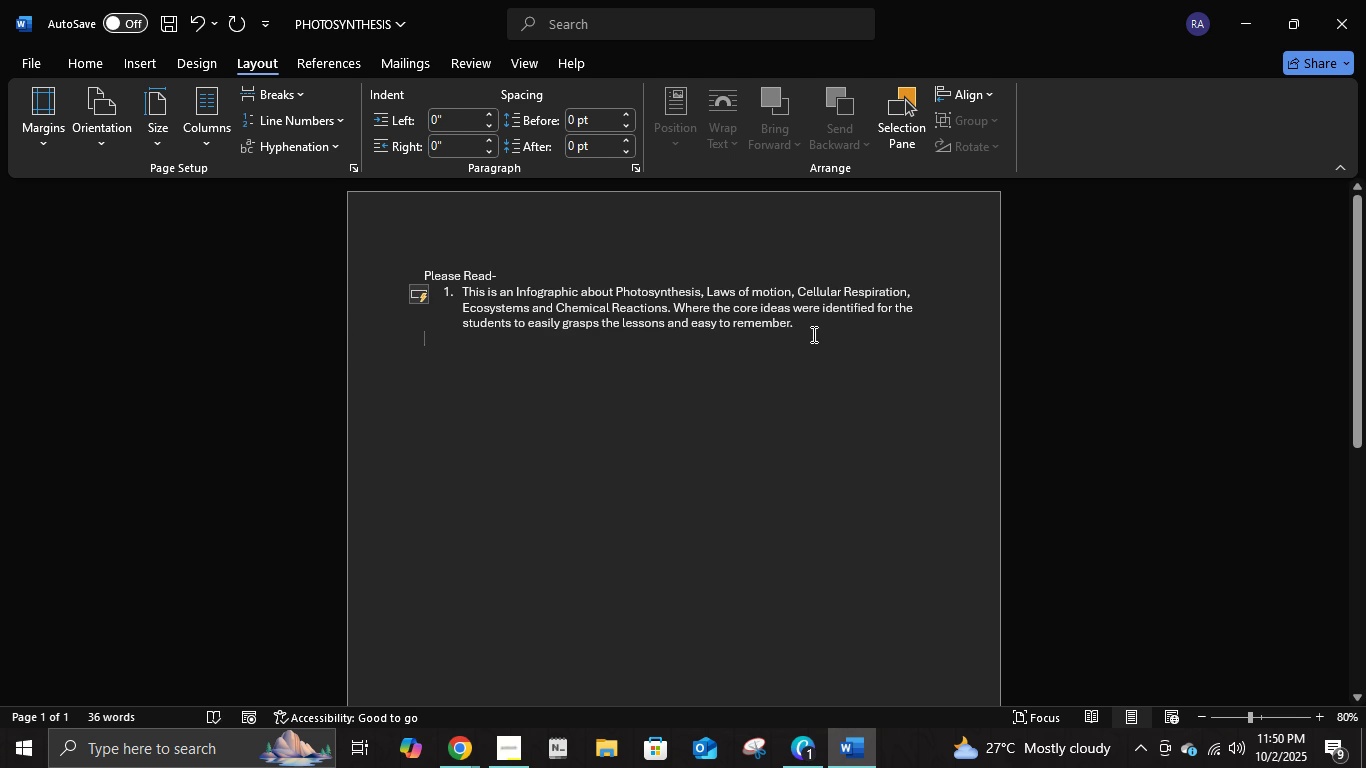 
key(2)
 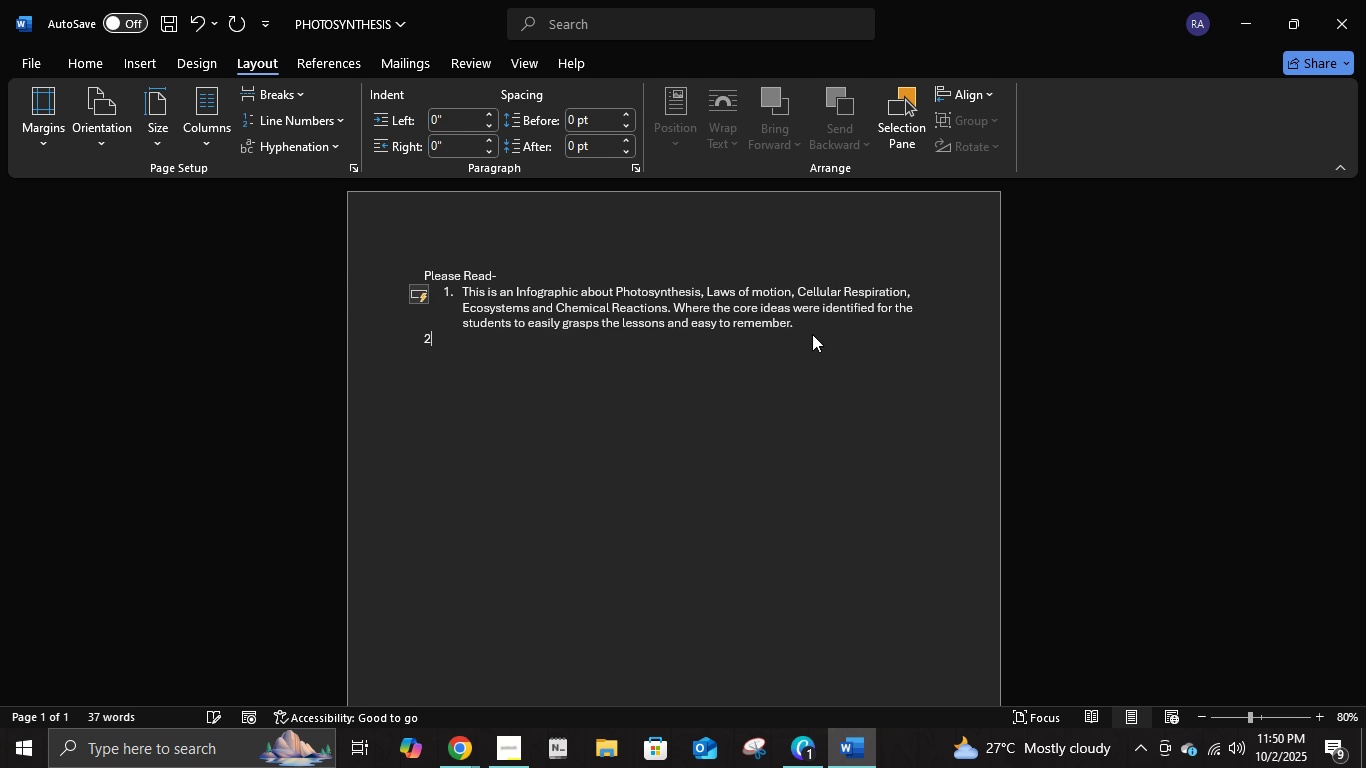 
key(Backspace)
 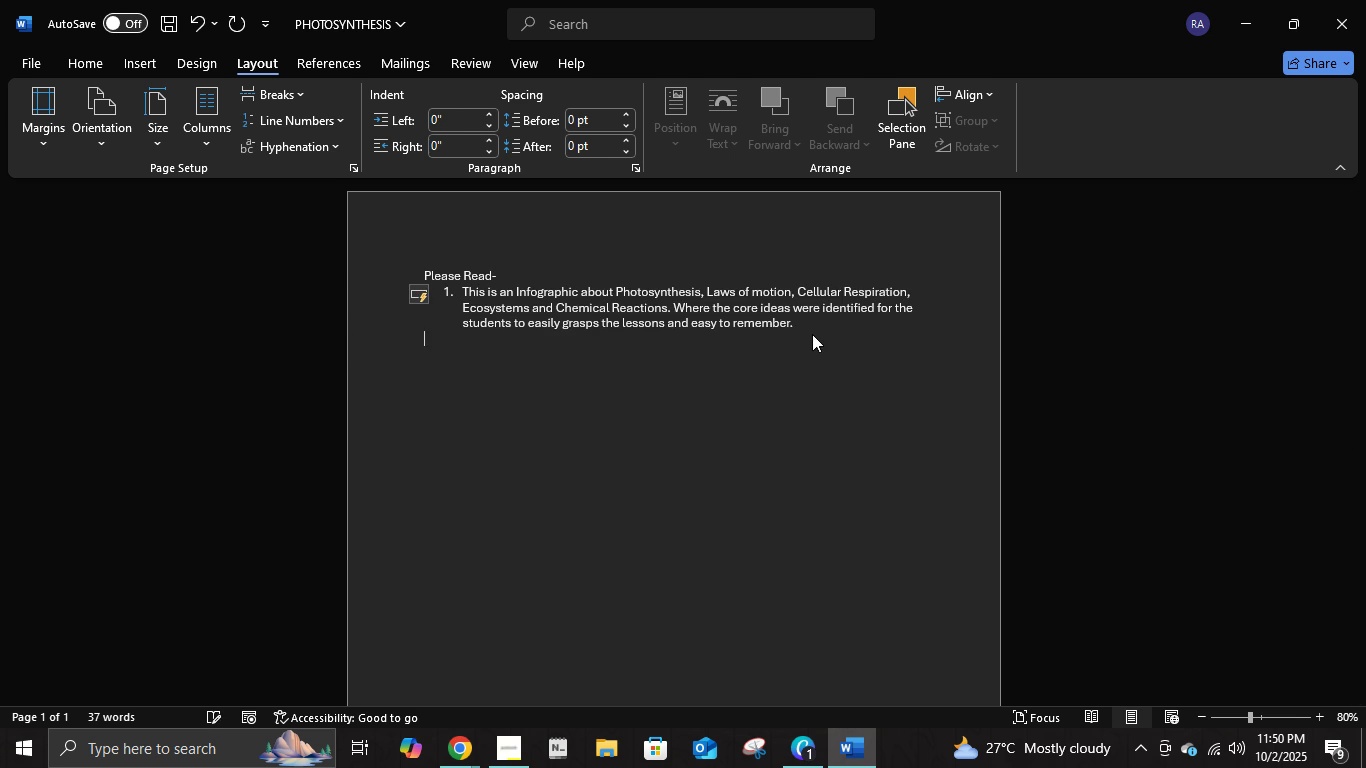 
key(Backspace)
 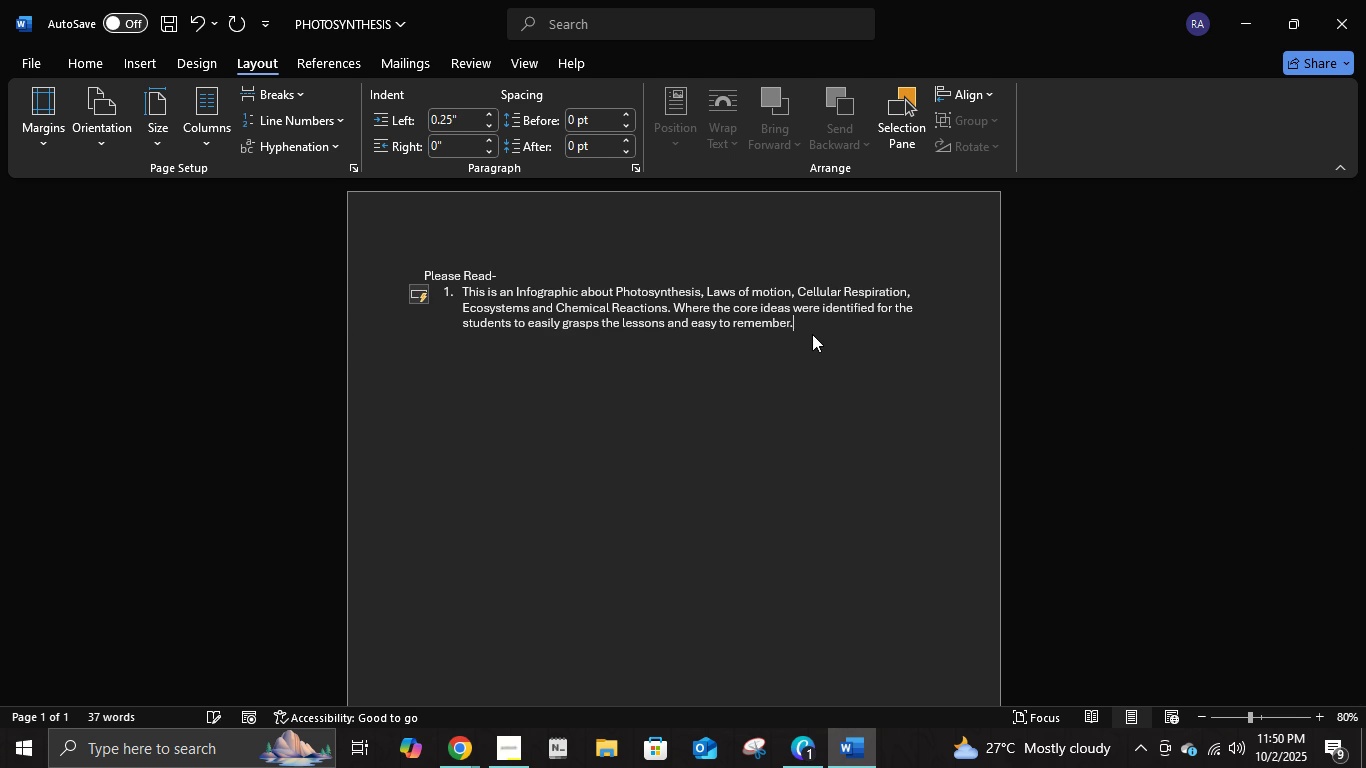 
key(Enter)